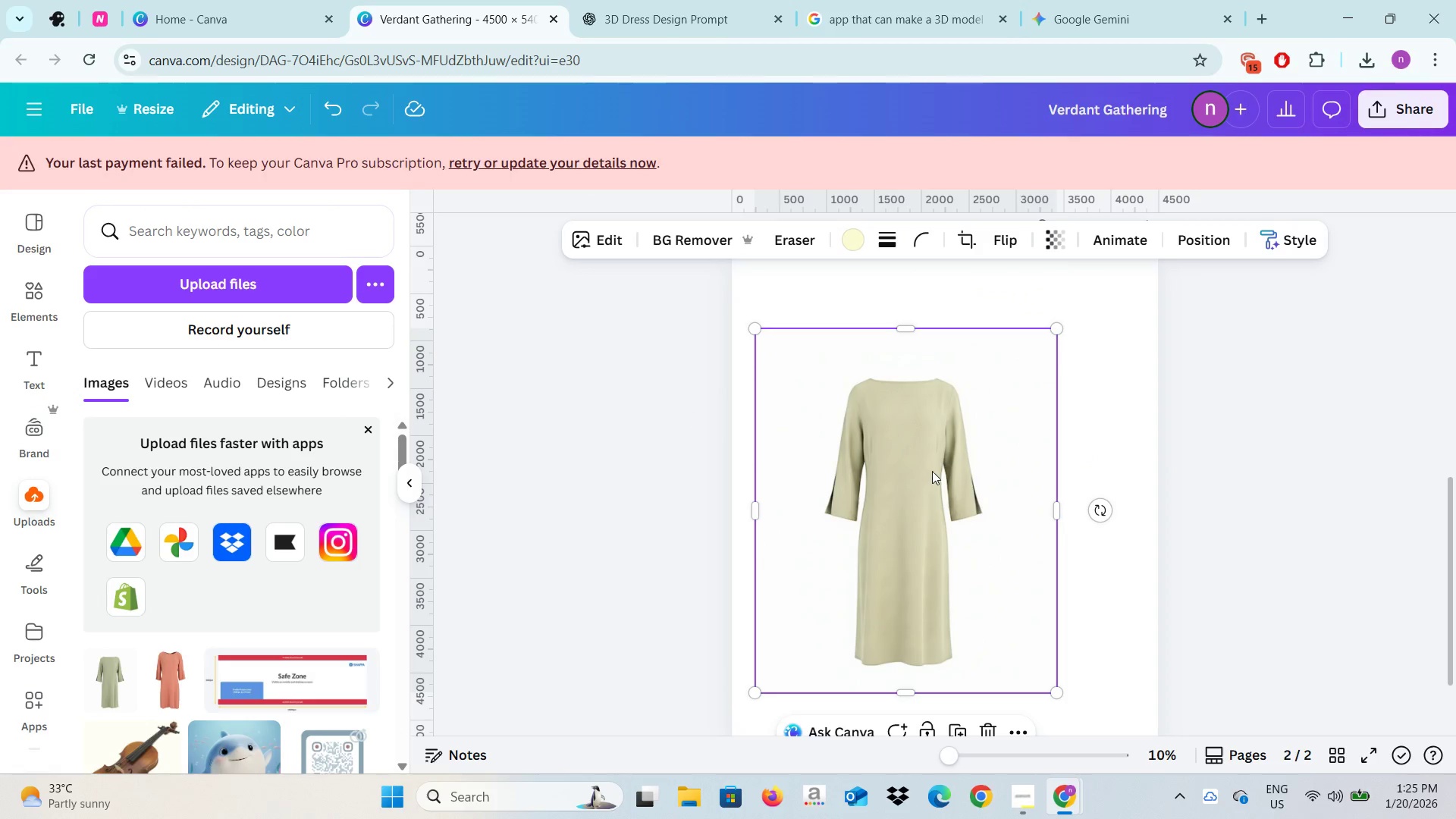 
left_click_drag(start_coordinate=[933, 484], to_coordinate=[942, 425])
 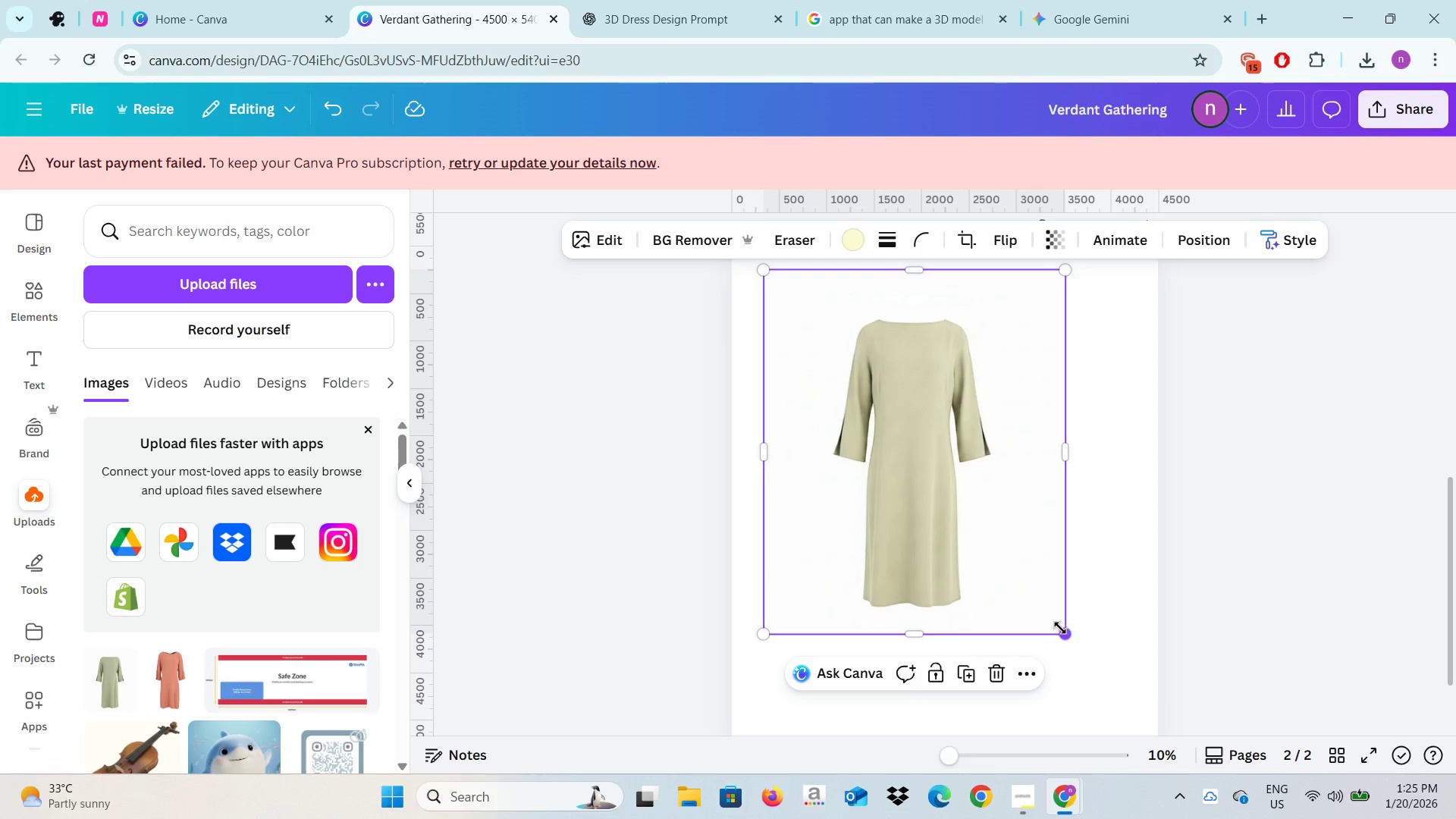 
left_click_drag(start_coordinate=[1060, 628], to_coordinate=[1084, 698])
 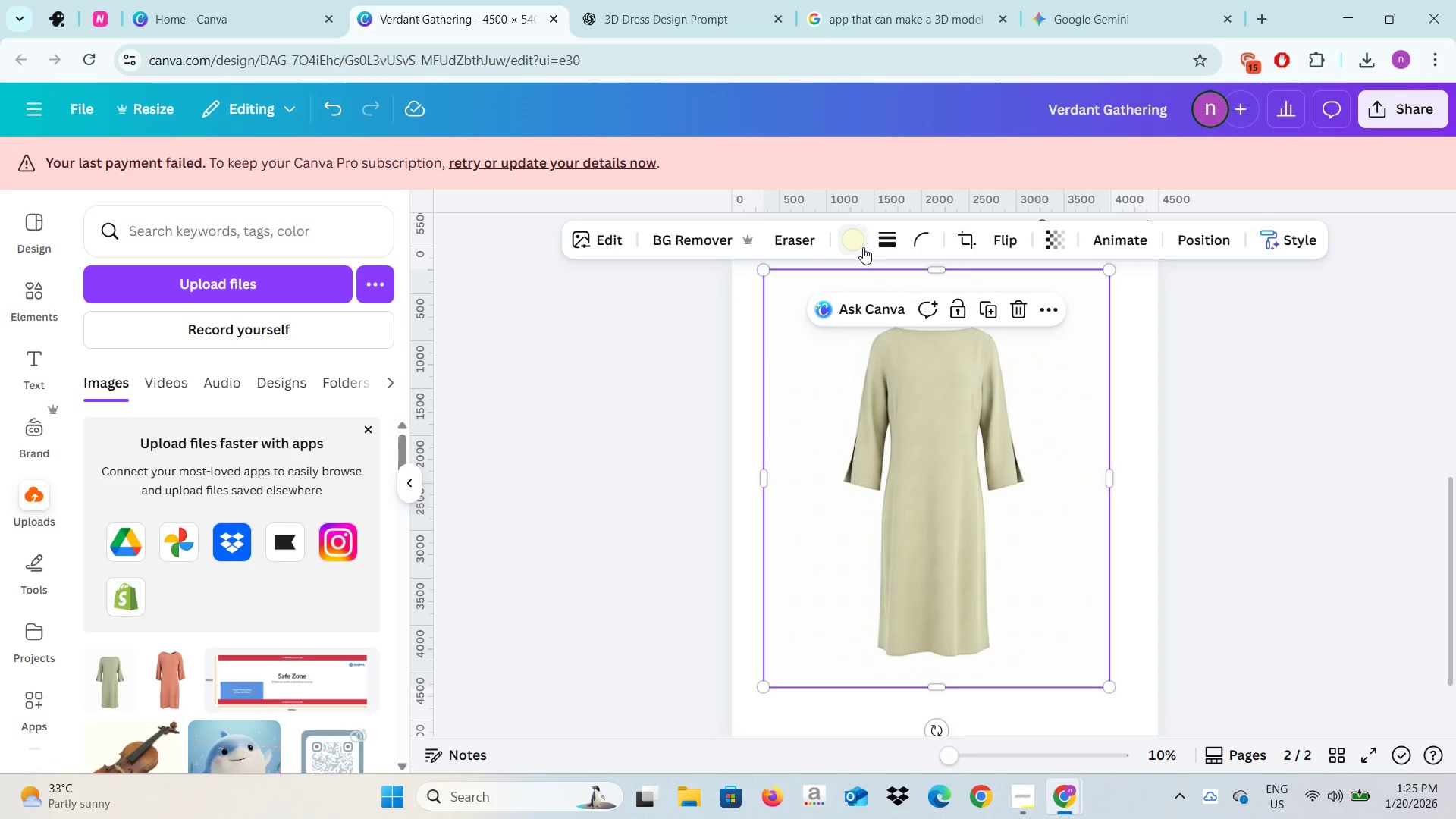 
left_click([863, 247])
 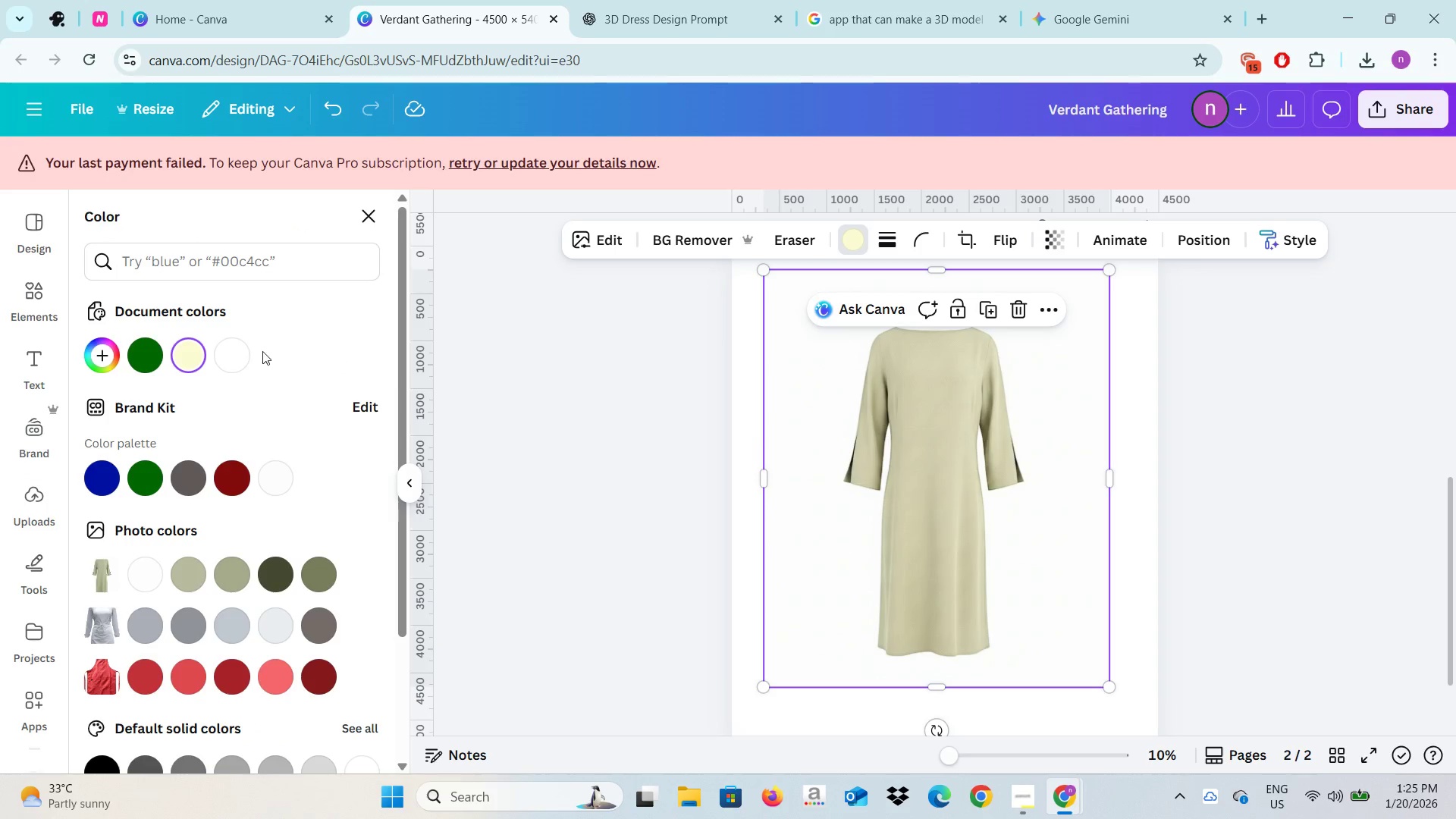 
left_click([243, 352])
 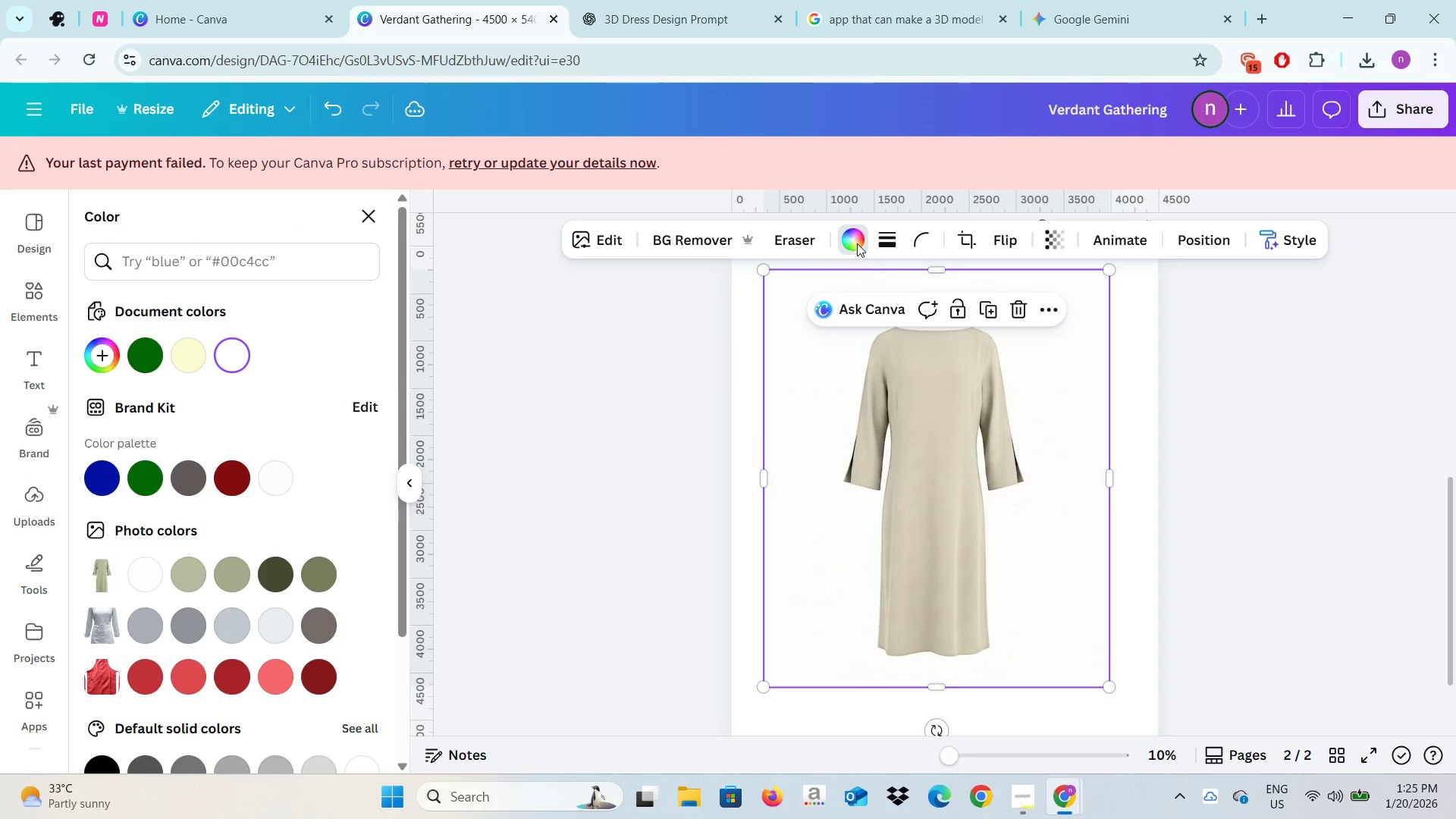 
left_click([843, 509])
 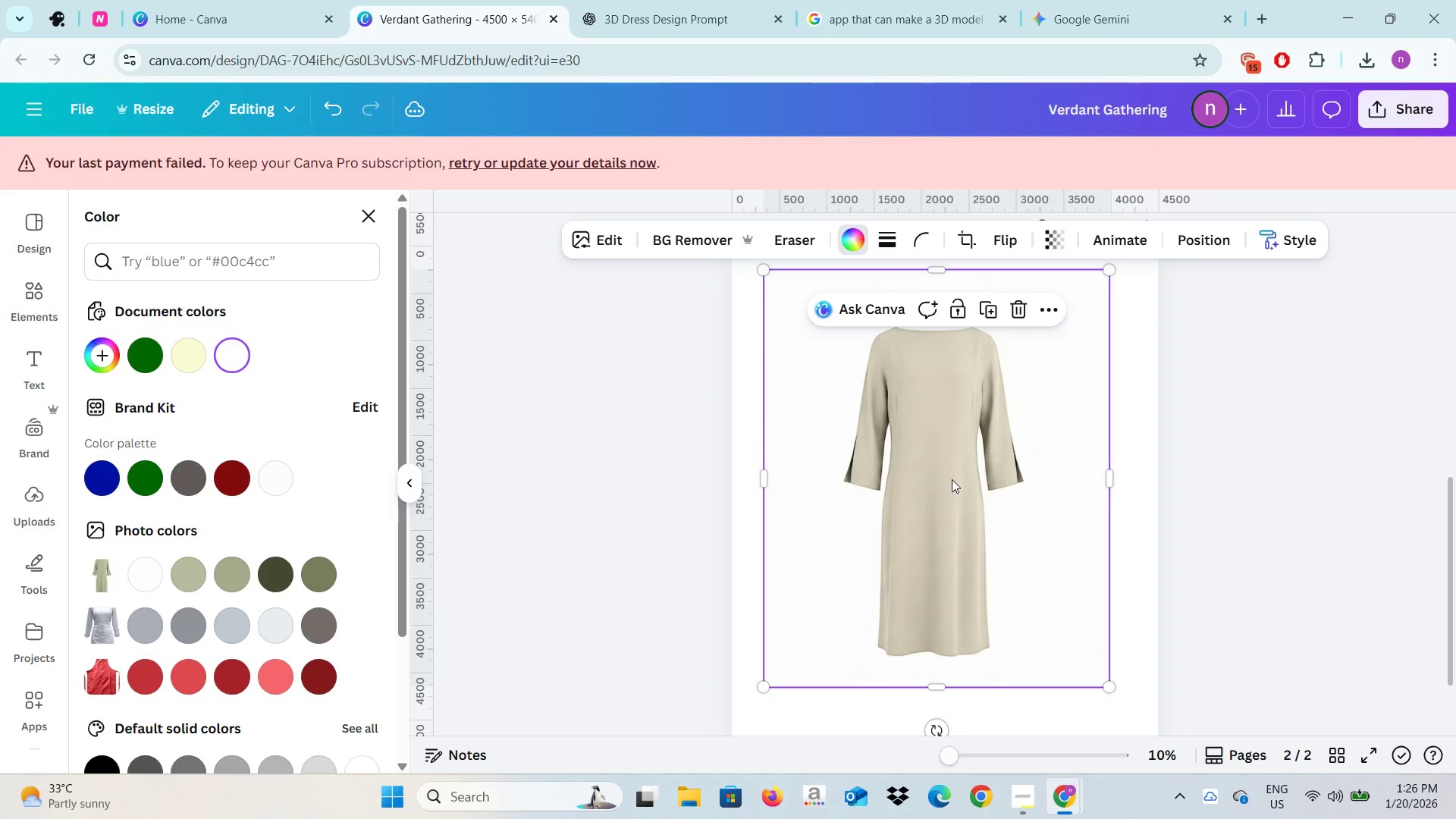 
left_click([952, 479])
 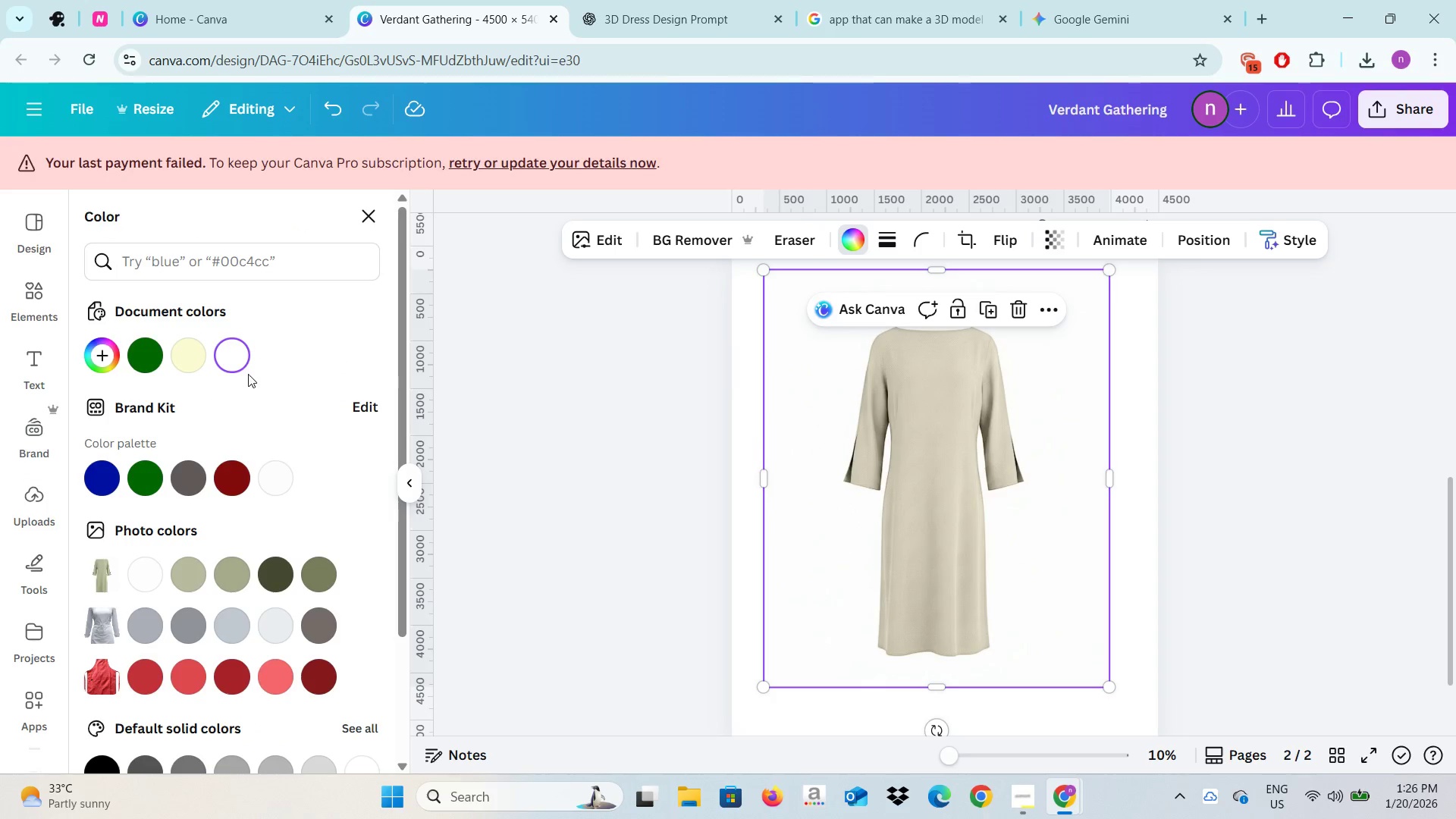 
left_click([277, 484])
 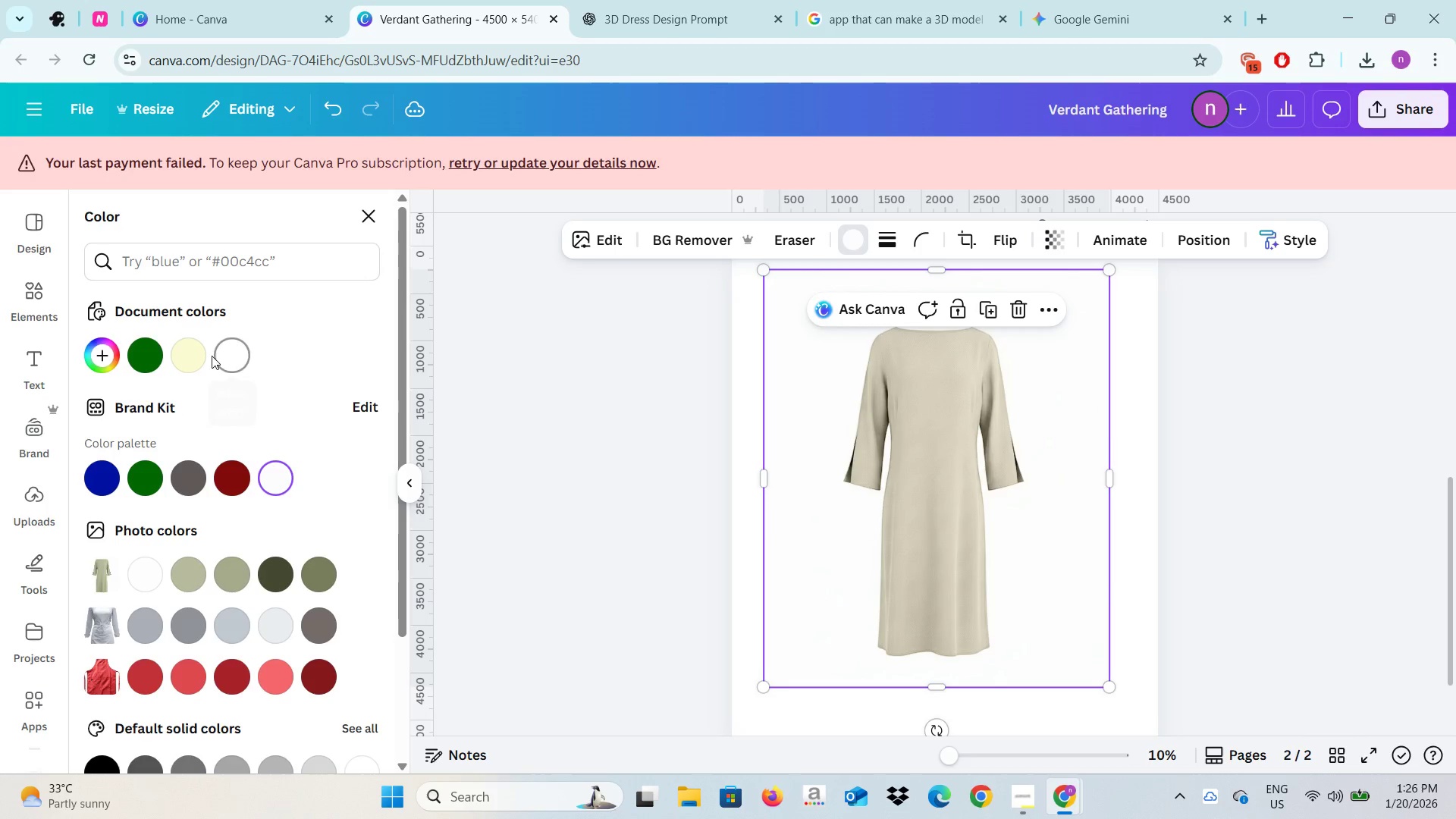 
left_click([191, 356])
 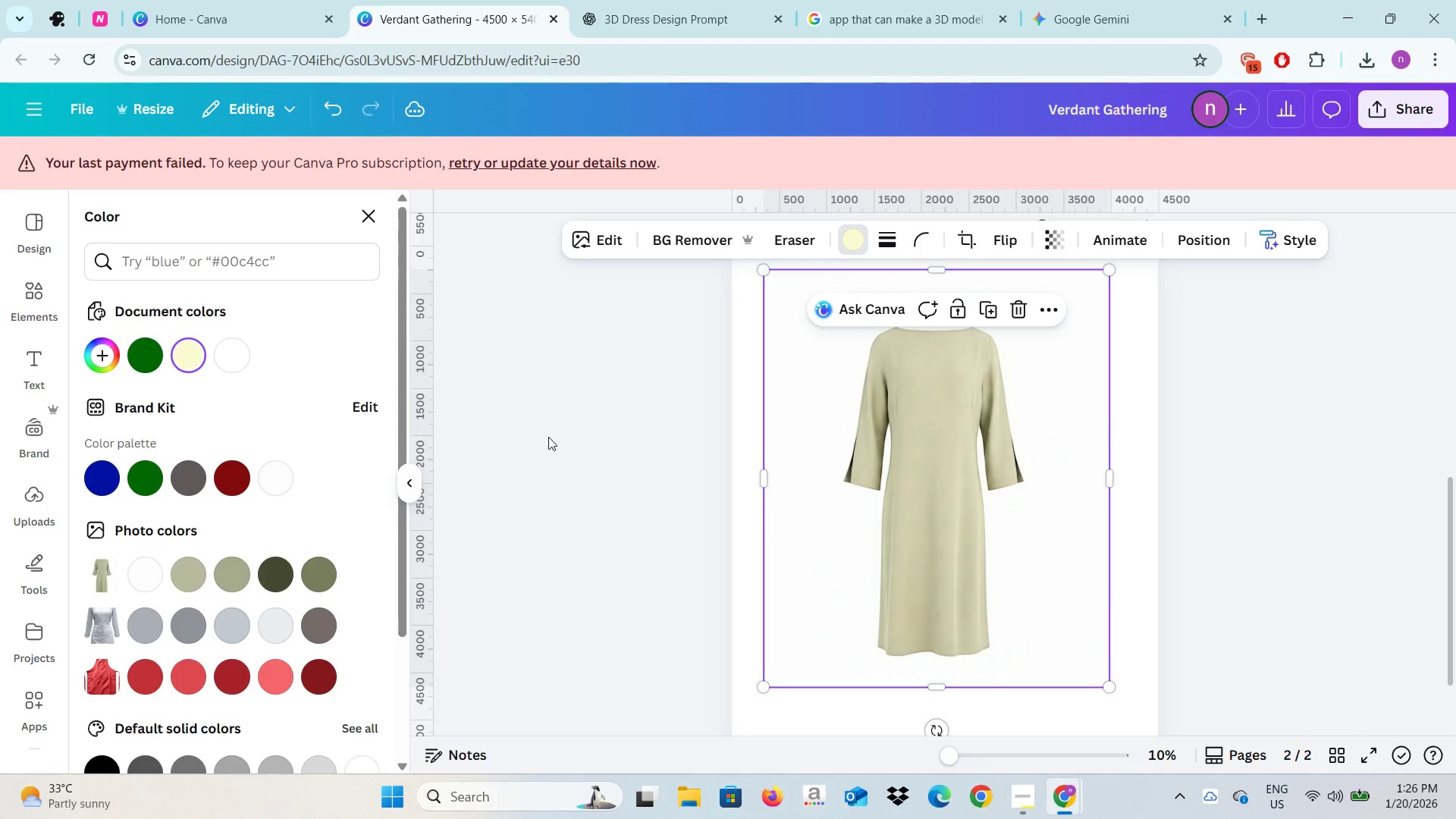 
left_click([548, 437])
 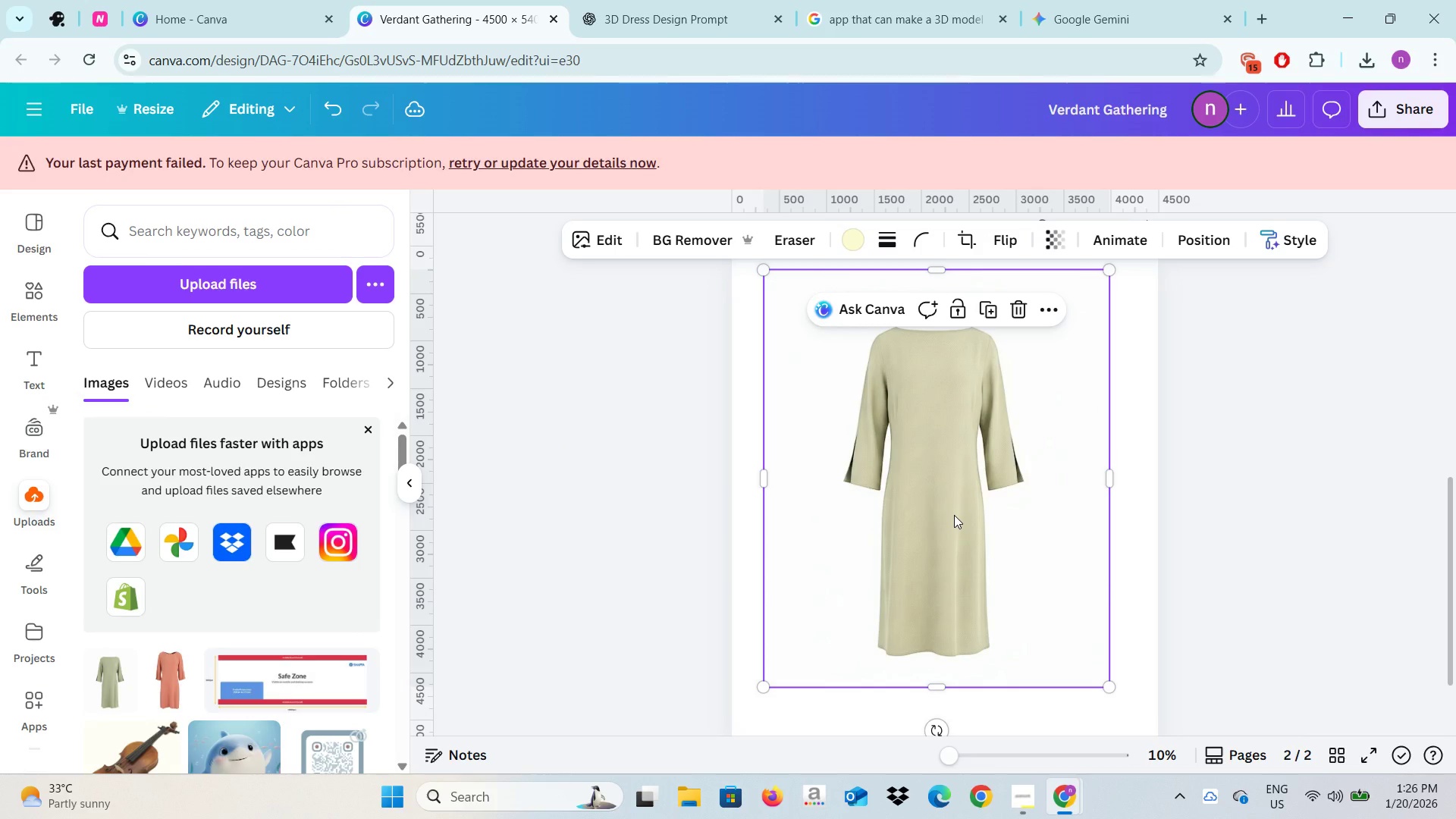 
scroll: coordinate [954, 515], scroll_direction: down, amount: 2.0
 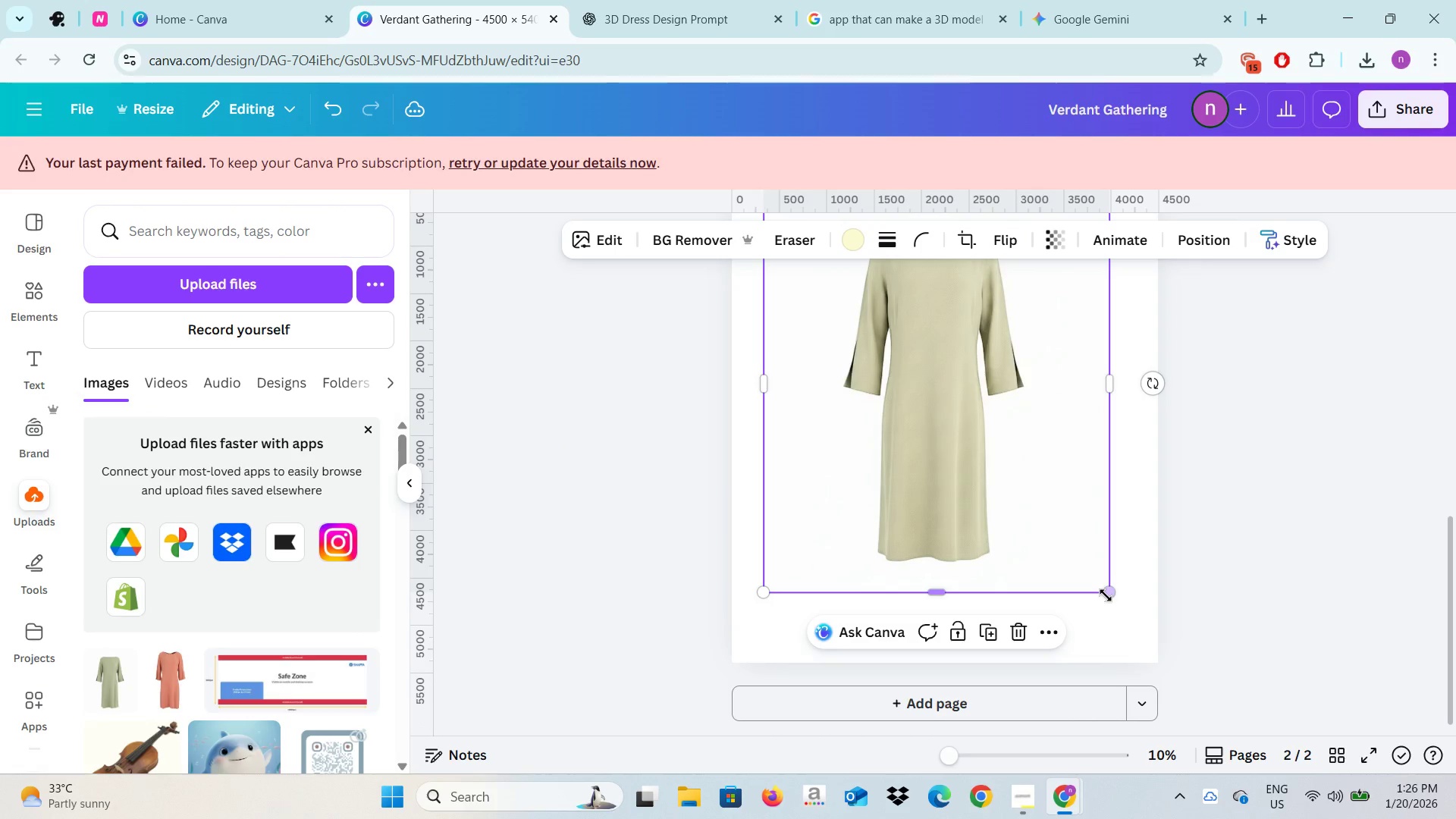 
left_click_drag(start_coordinate=[1106, 595], to_coordinate=[1122, 658])
 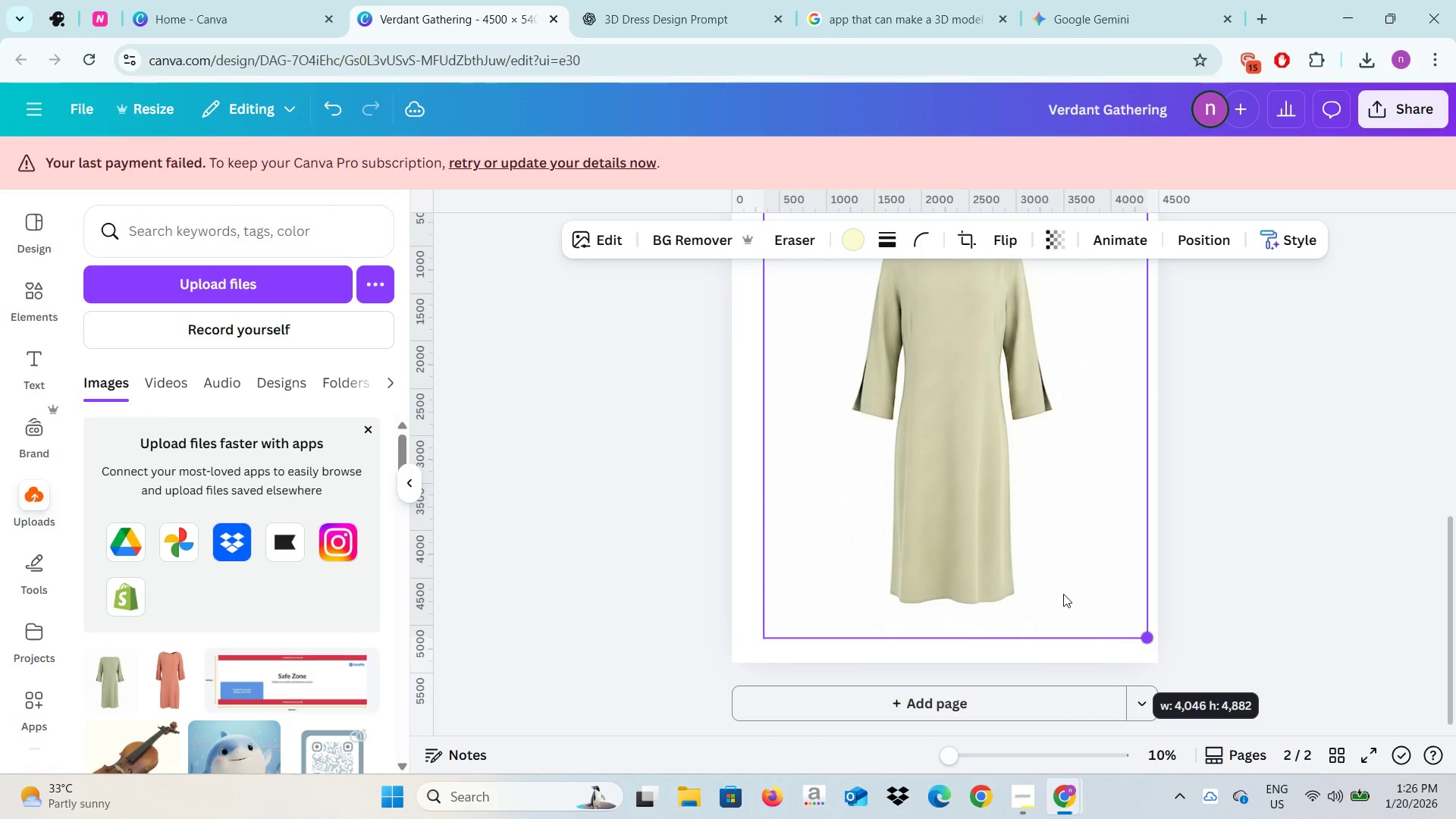 
scroll: coordinate [1048, 583], scroll_direction: up, amount: 4.0
 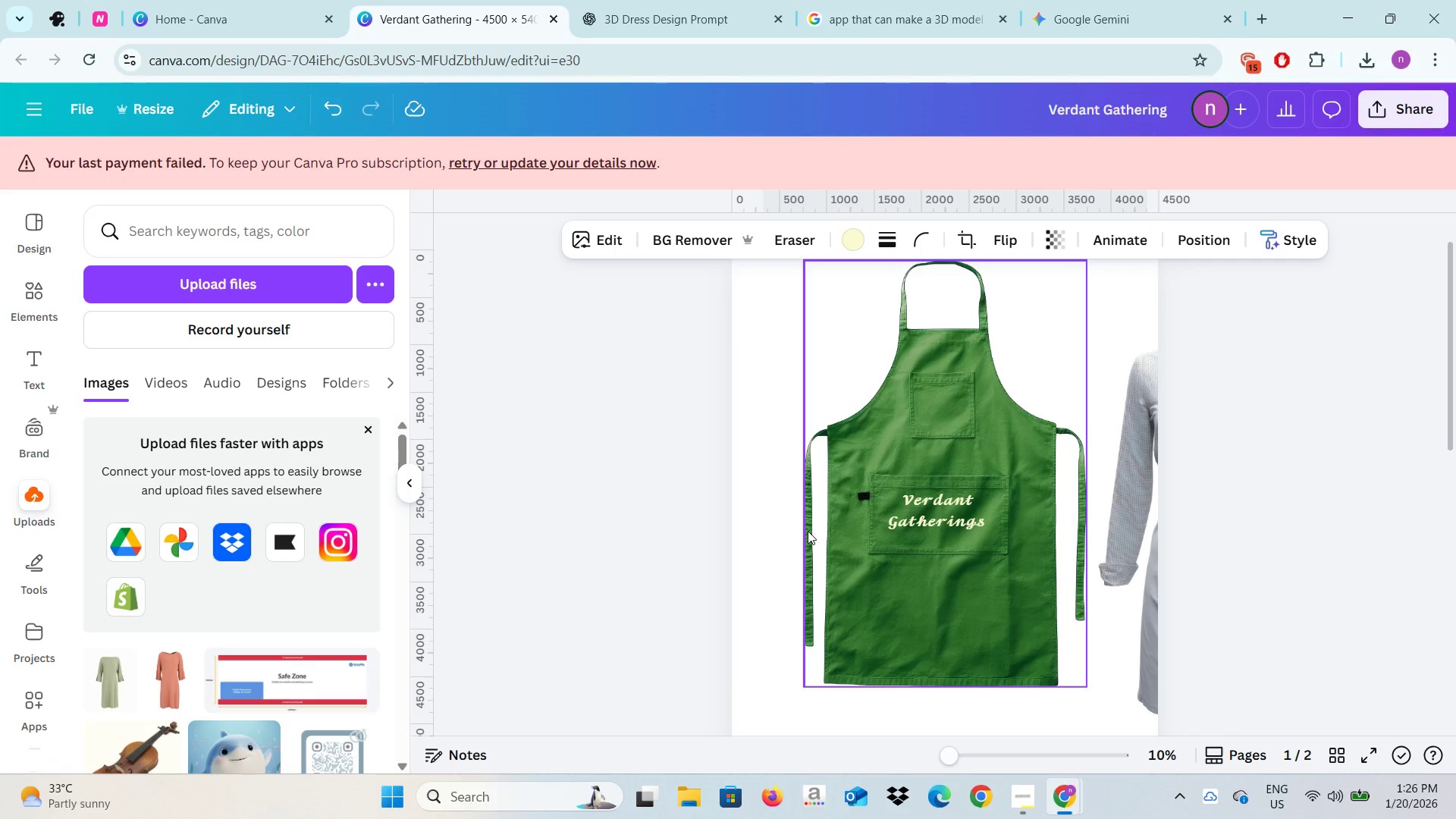 
scroll: coordinate [808, 531], scroll_direction: down, amount: 3.0
 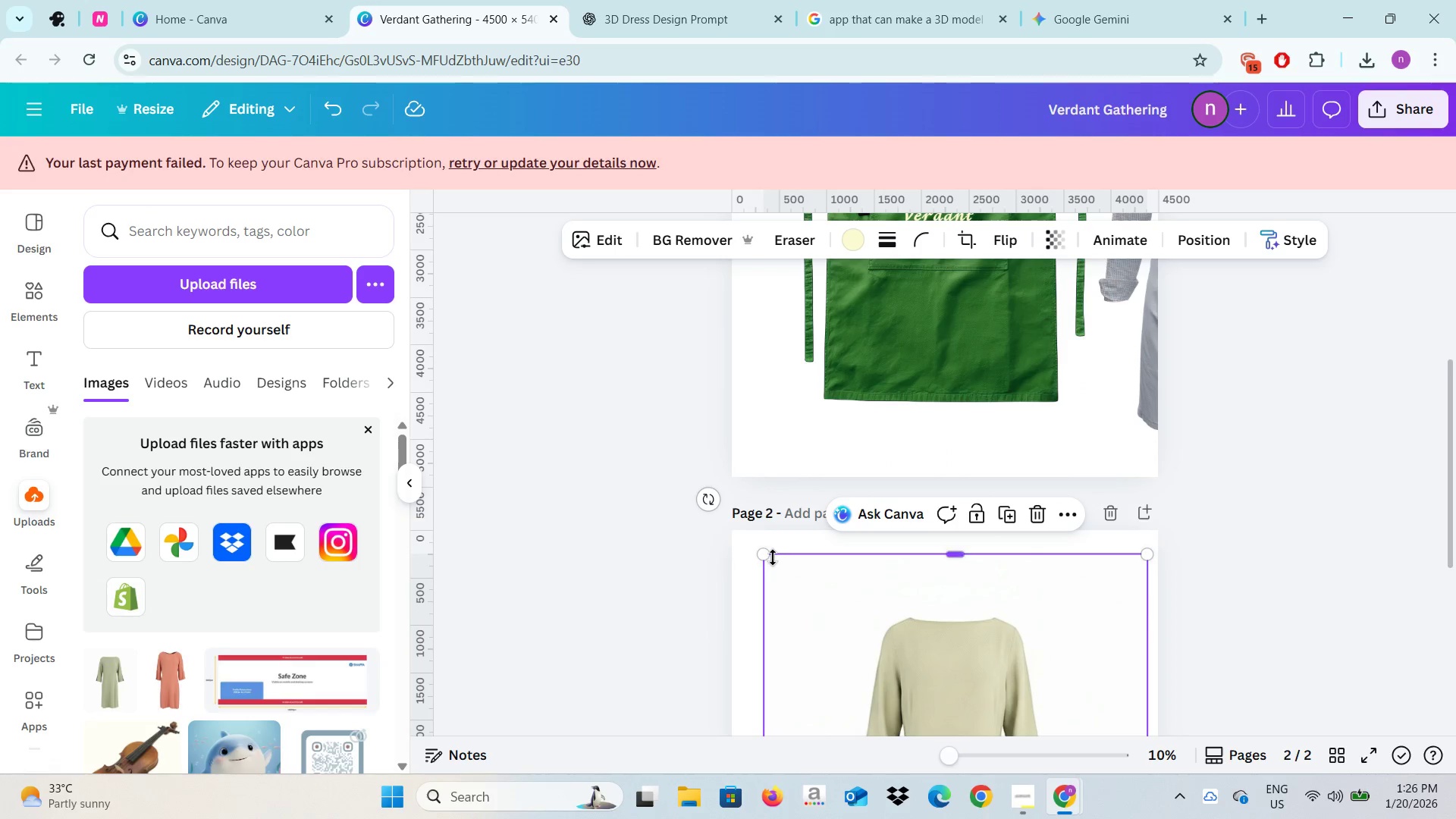 
left_click_drag(start_coordinate=[765, 556], to_coordinate=[734, 537])
 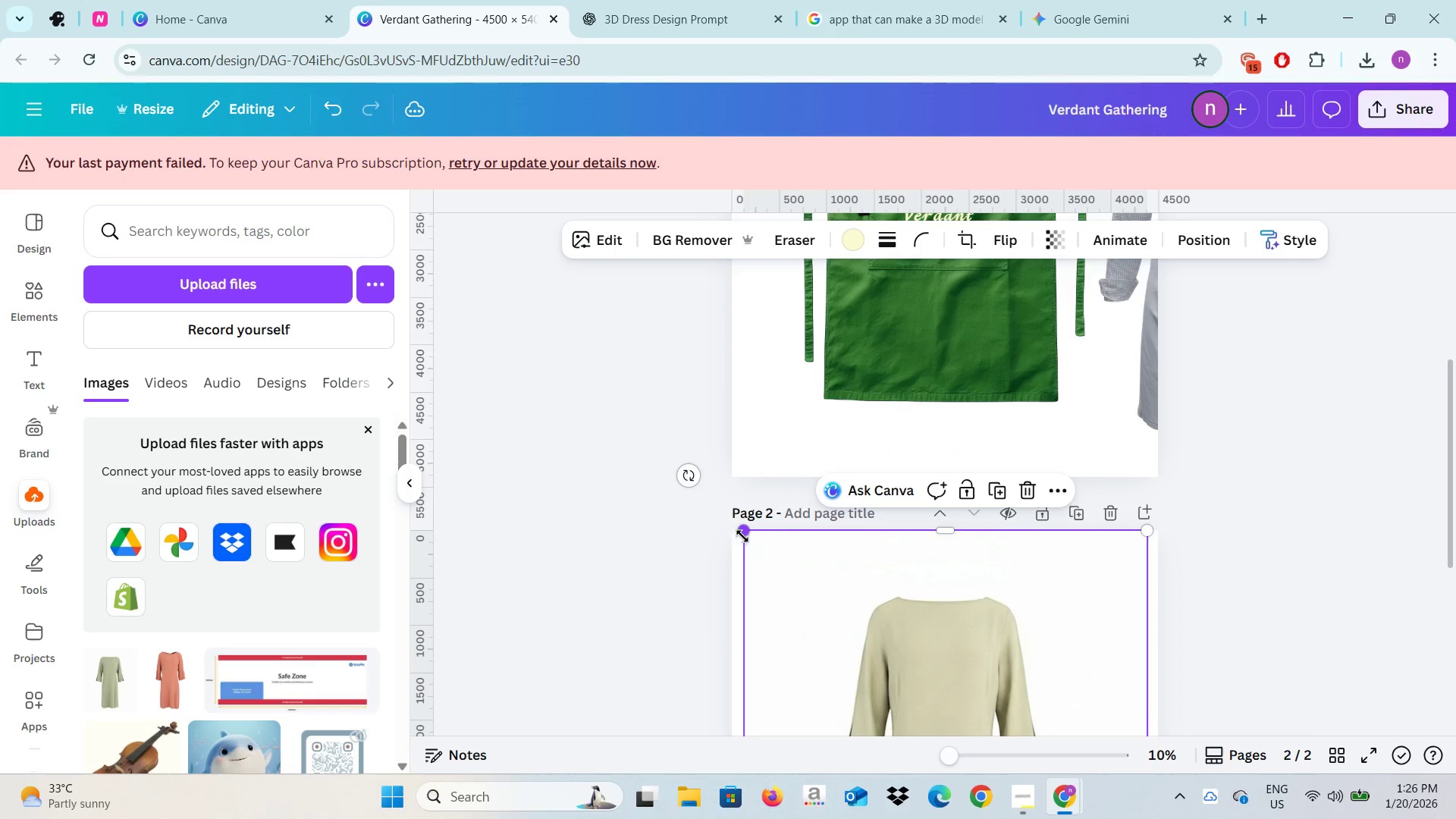 
scroll: coordinate [759, 679], scroll_direction: down, amount: 5.0
 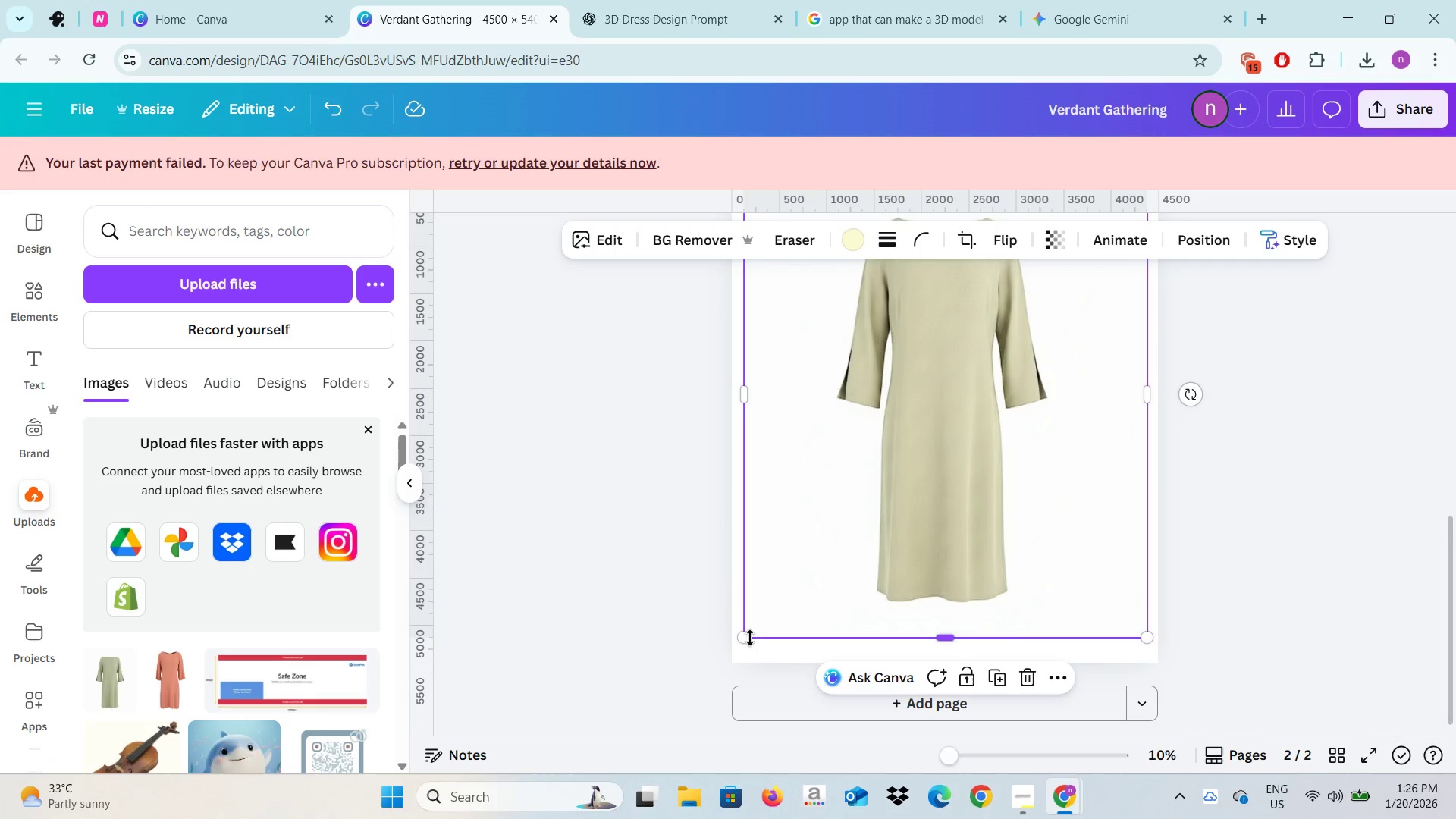 
left_click_drag(start_coordinate=[745, 636], to_coordinate=[735, 651])
 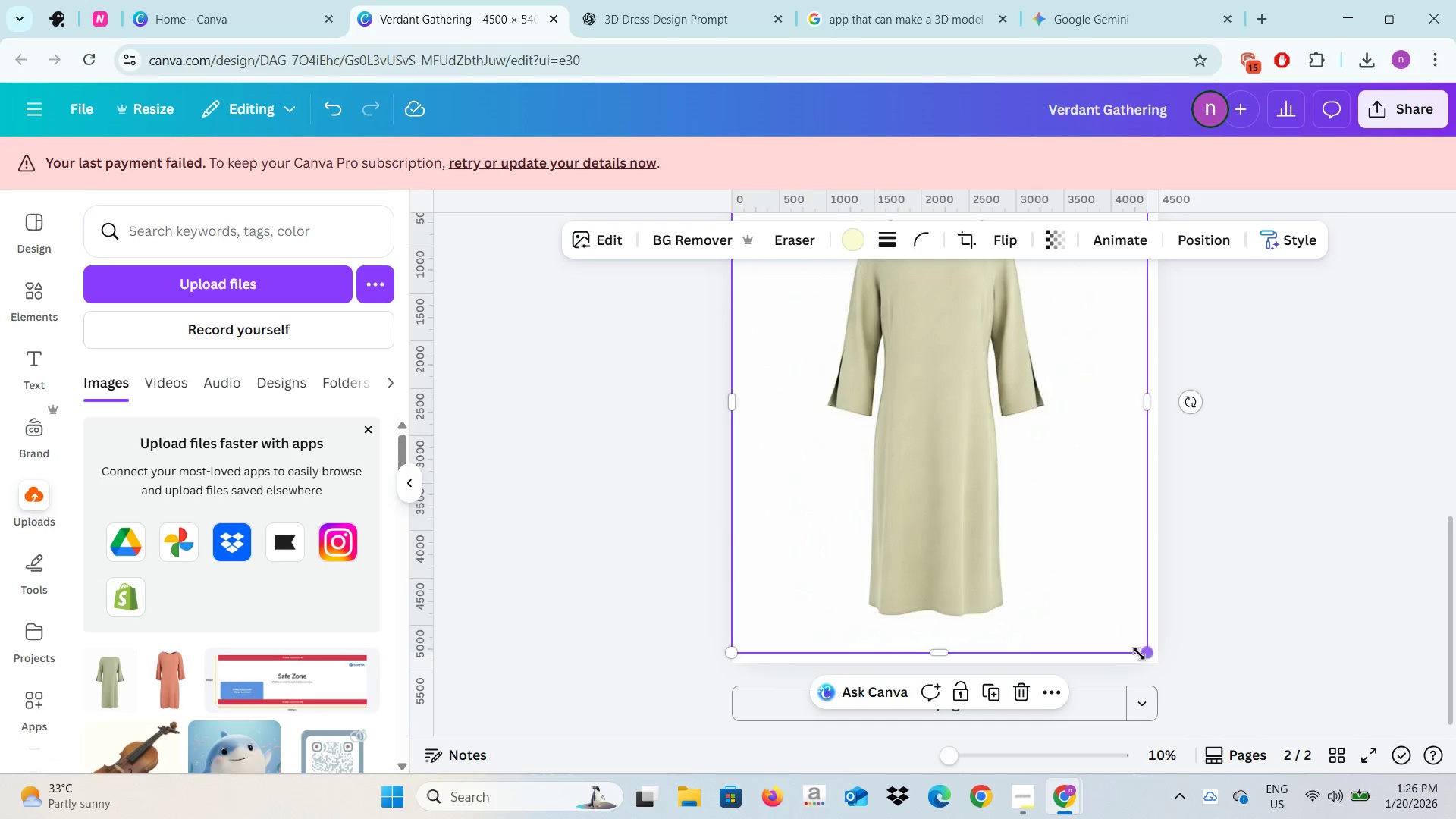 
left_click_drag(start_coordinate=[1139, 654], to_coordinate=[1149, 661])
 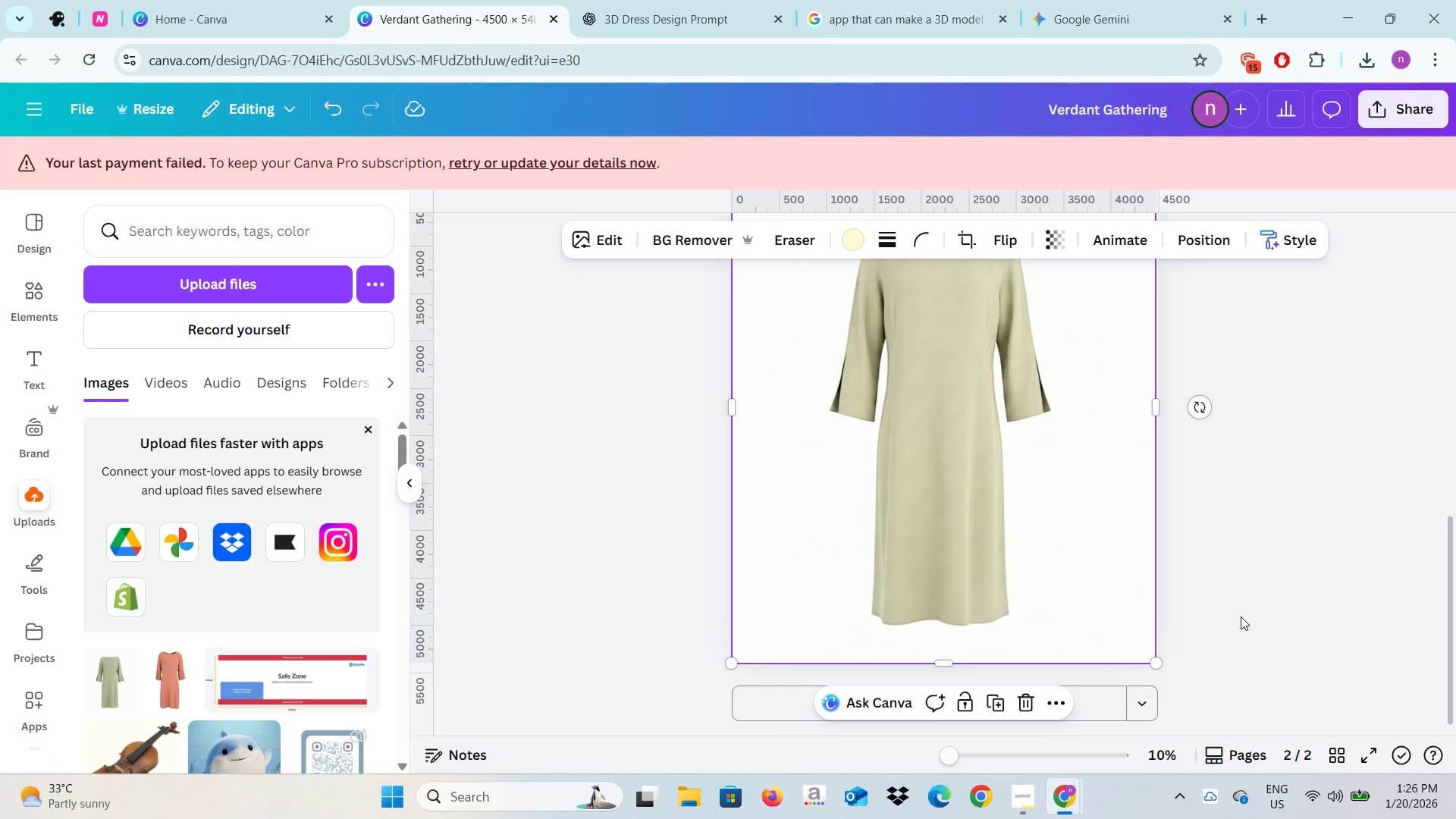 
scroll: coordinate [1241, 617], scroll_direction: up, amount: 2.0
 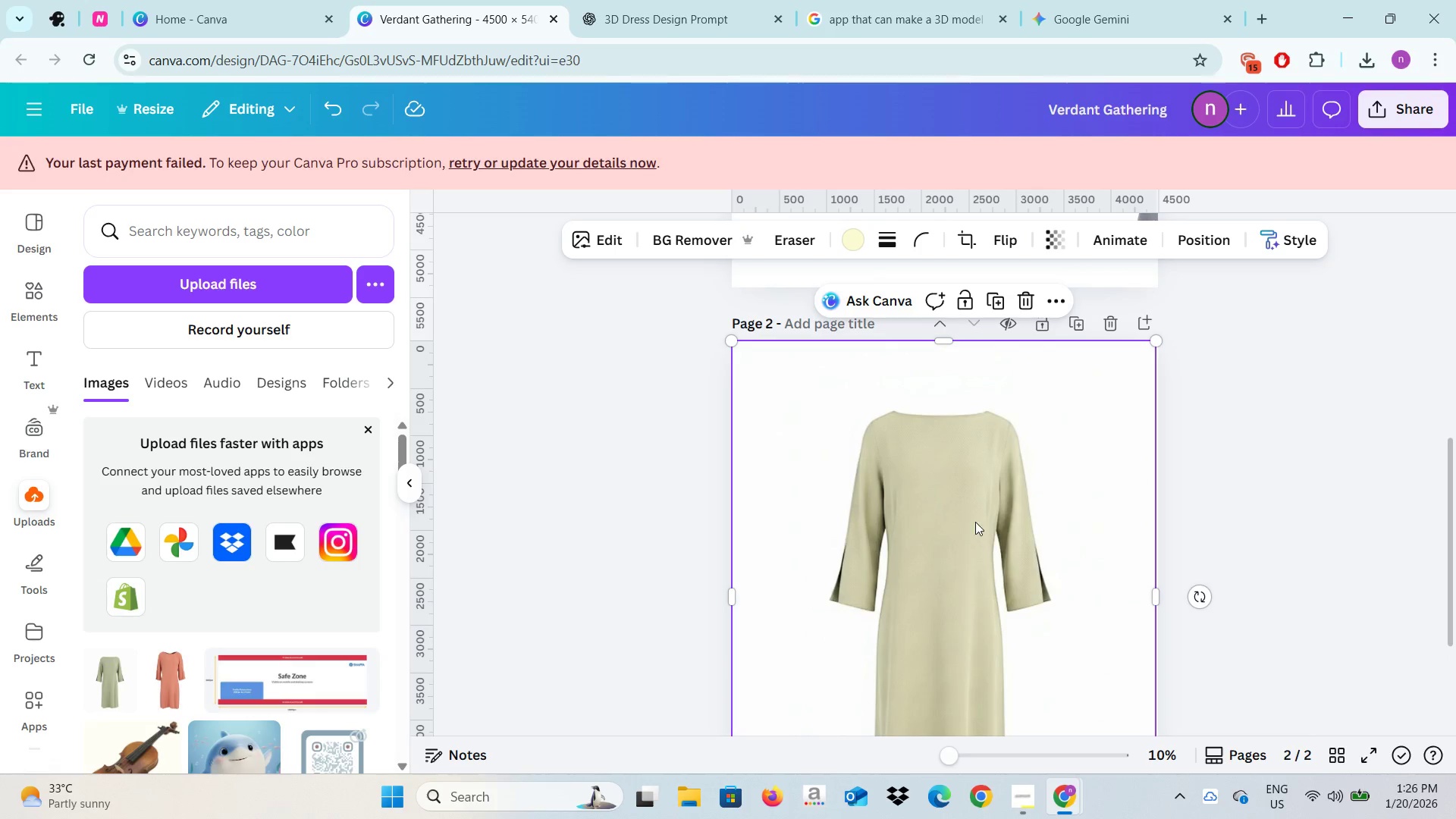 
double_click([1337, 446])
 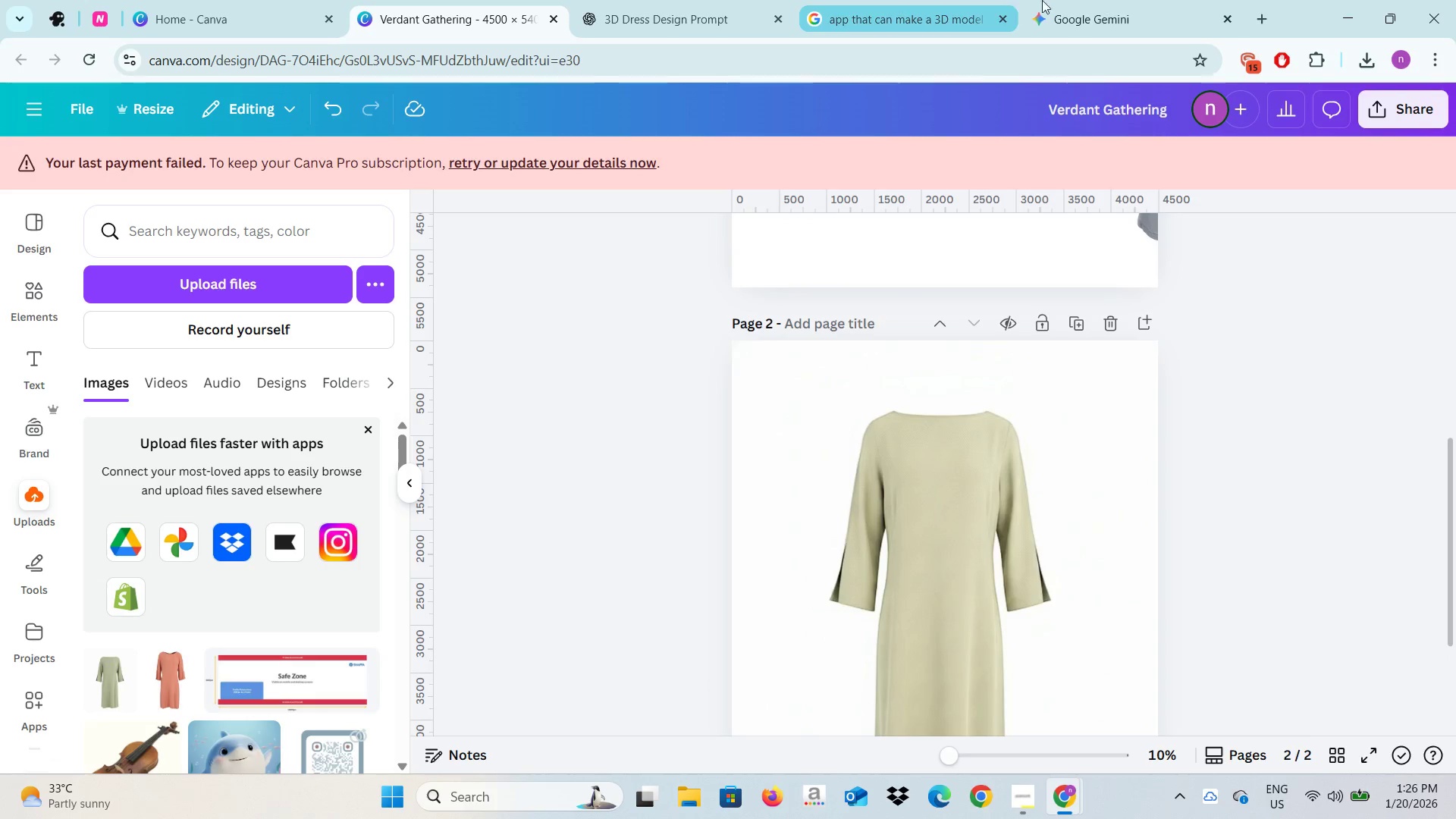 
left_click([1046, 0])
 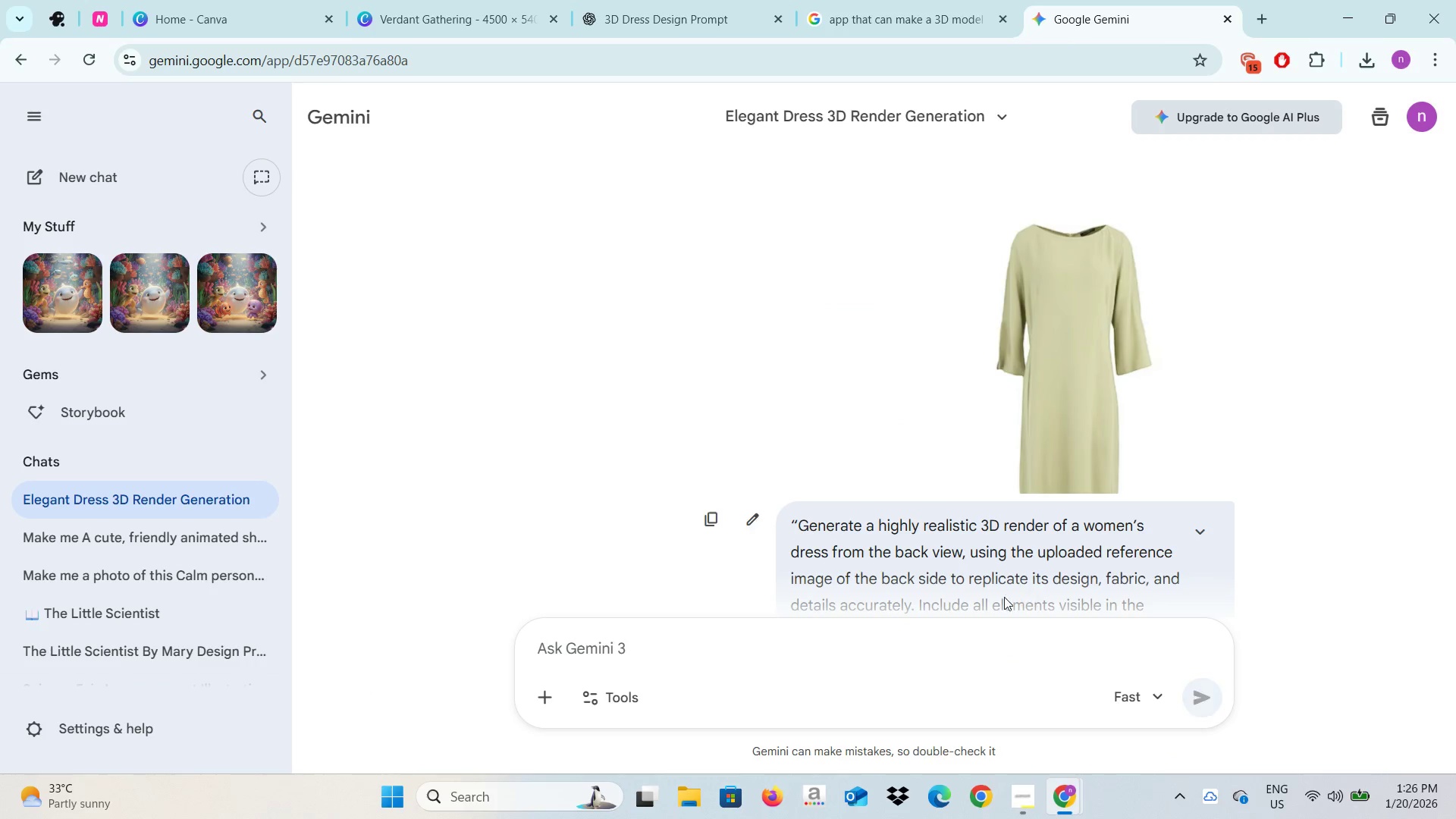 
scroll: coordinate [1002, 598], scroll_direction: down, amount: 7.0
 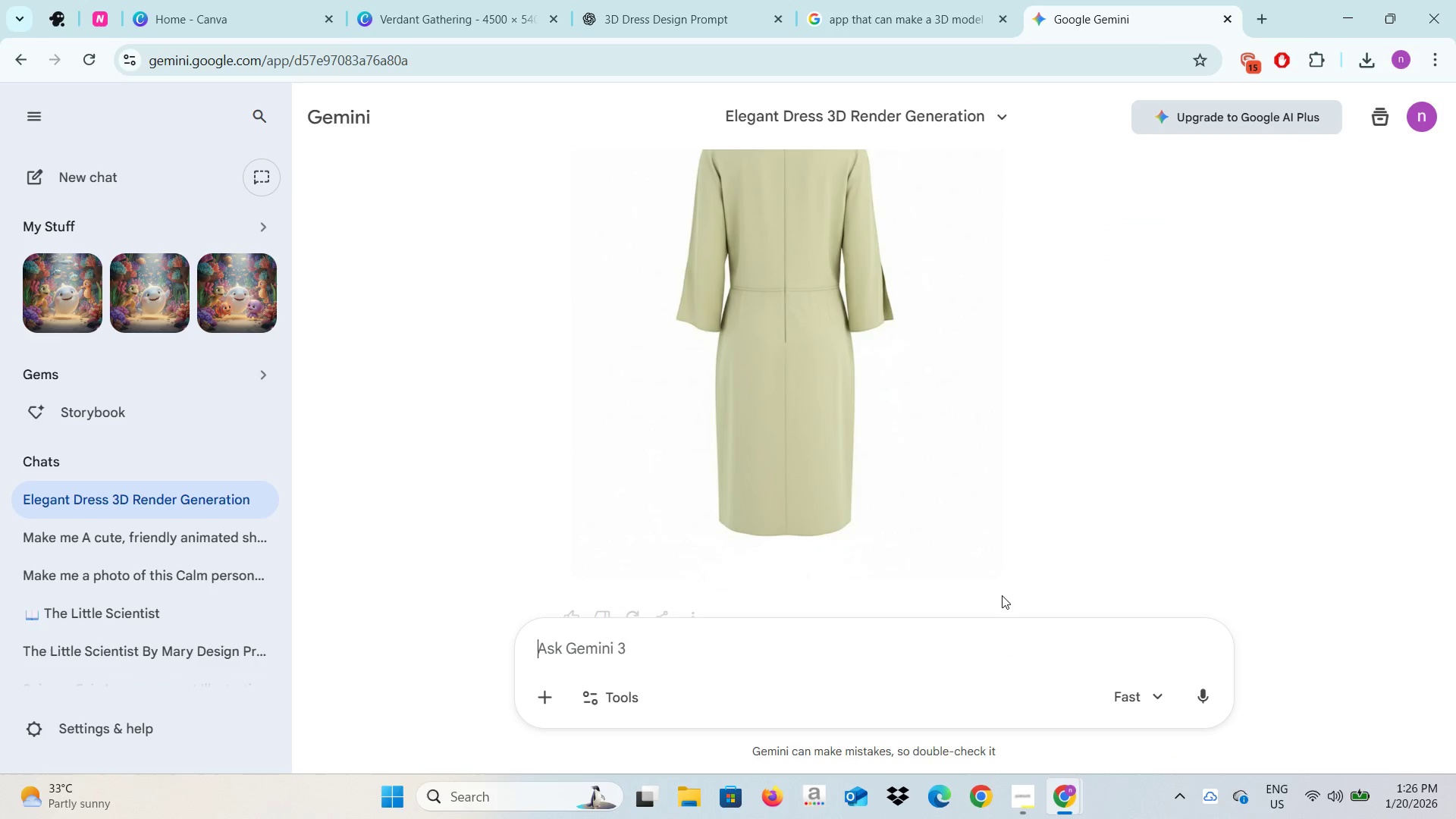 
scroll: coordinate [1002, 595], scroll_direction: up, amount: 1.0
 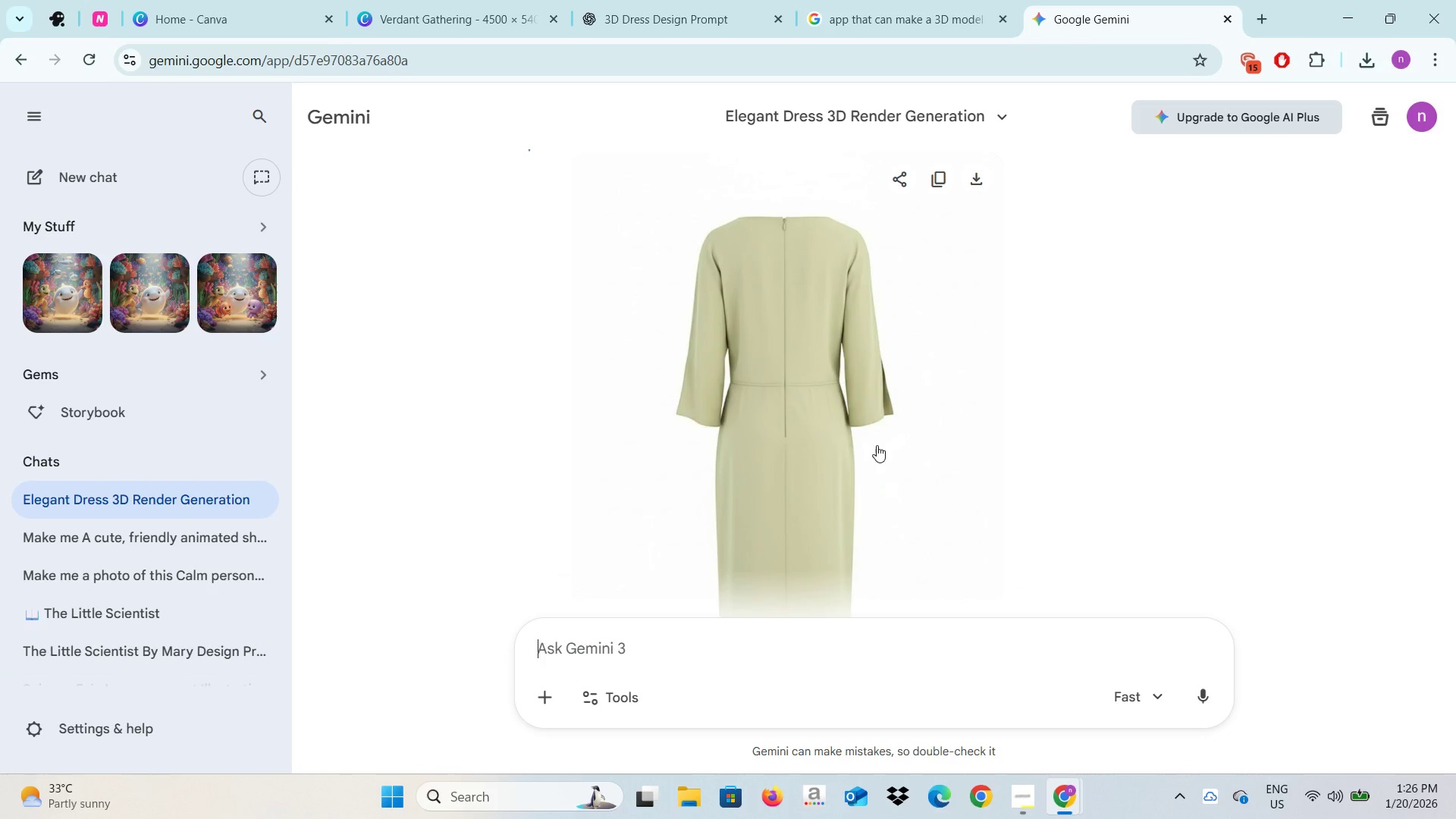 
left_click([981, 181])
 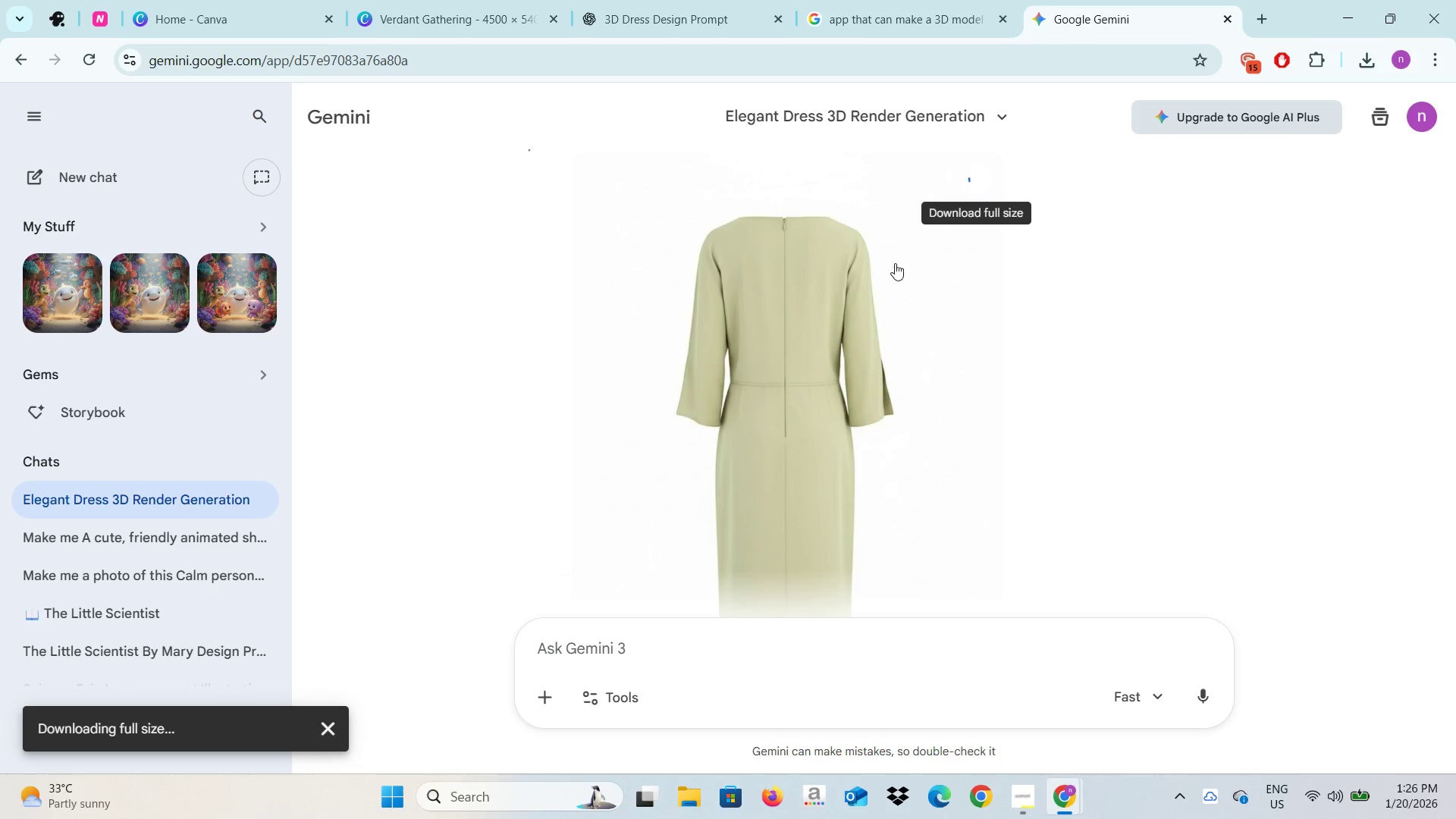 
key(Alt+AltLeft)
 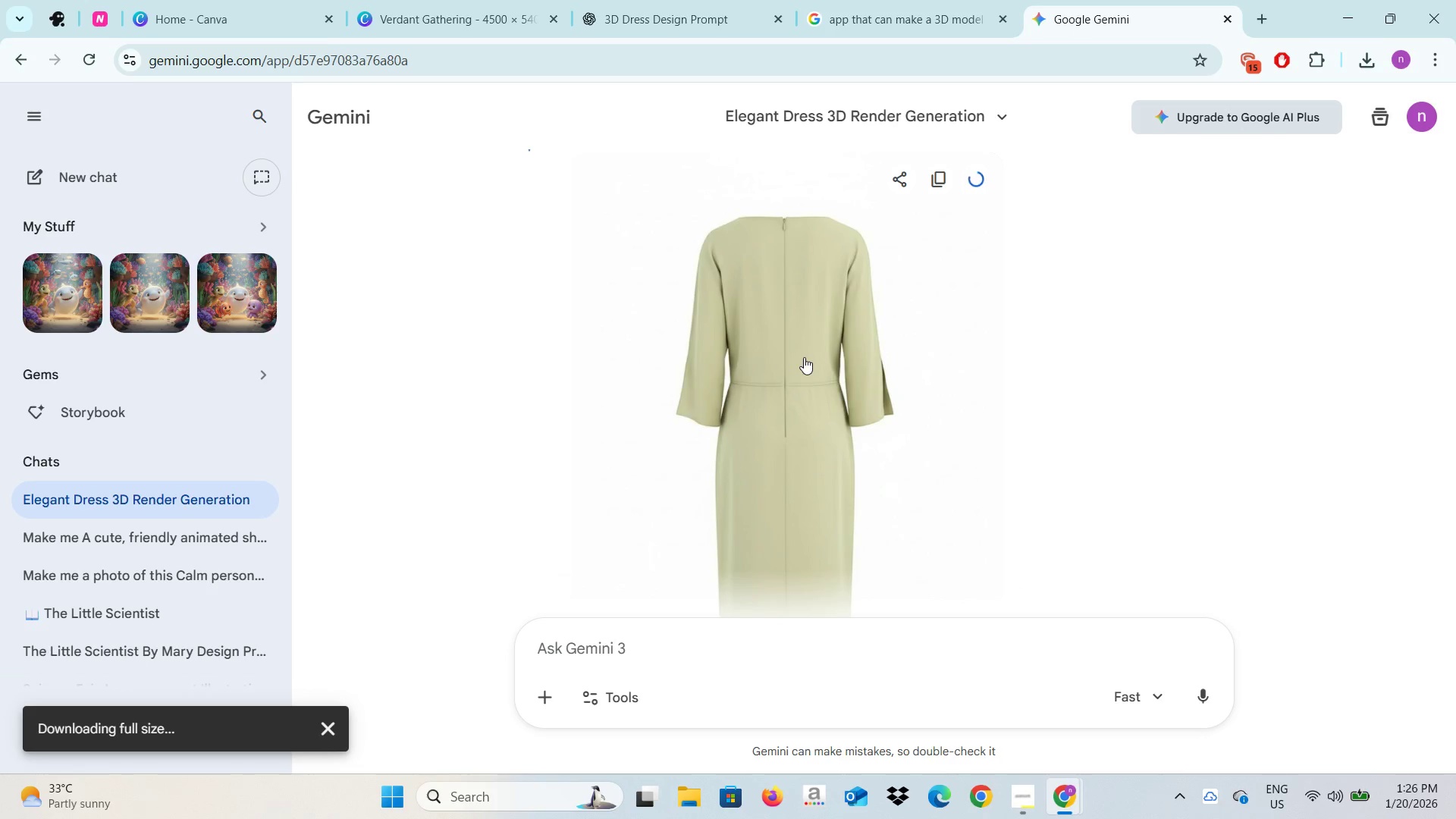 
key(Alt+Tab)